 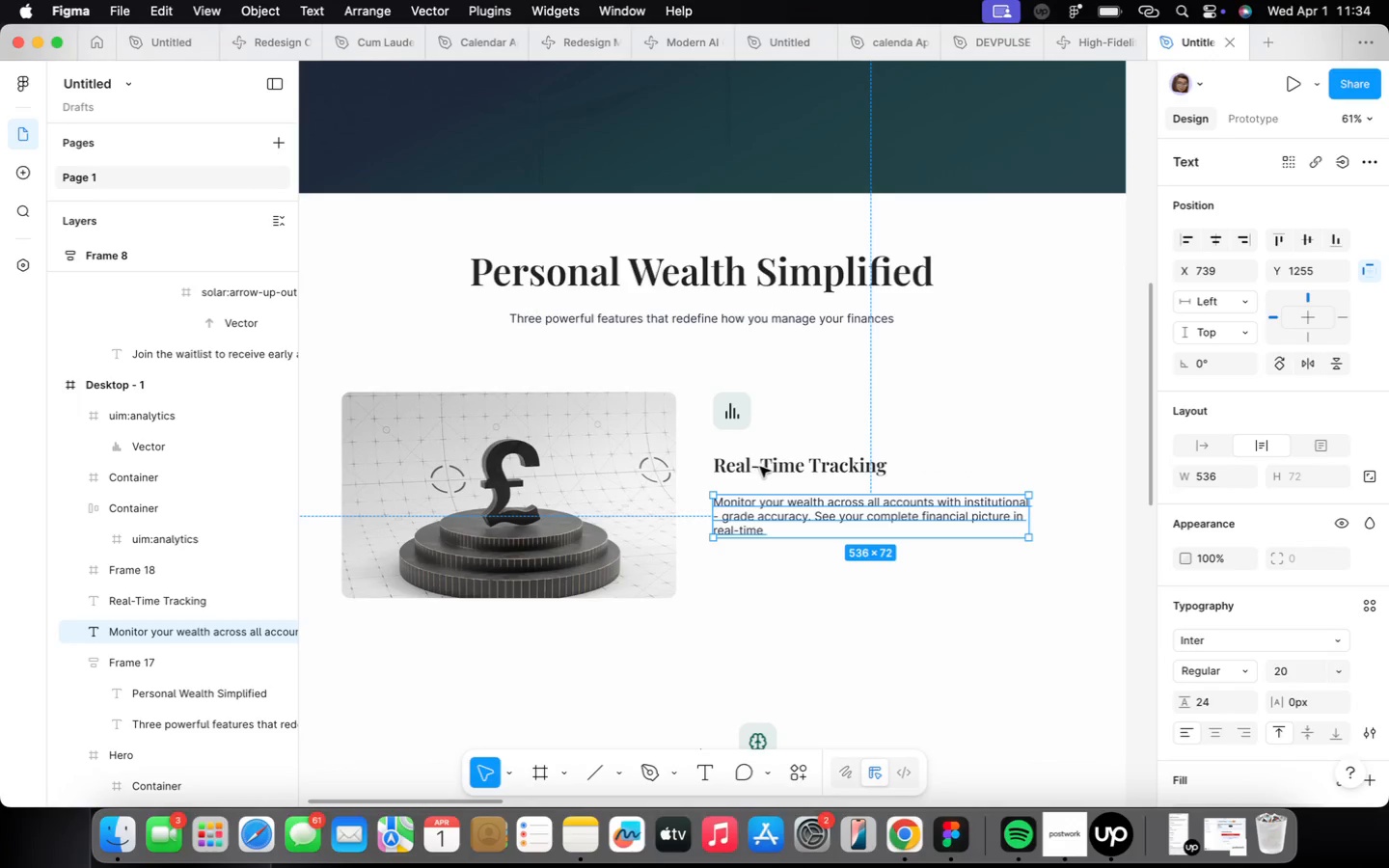 
left_click([760, 467])
 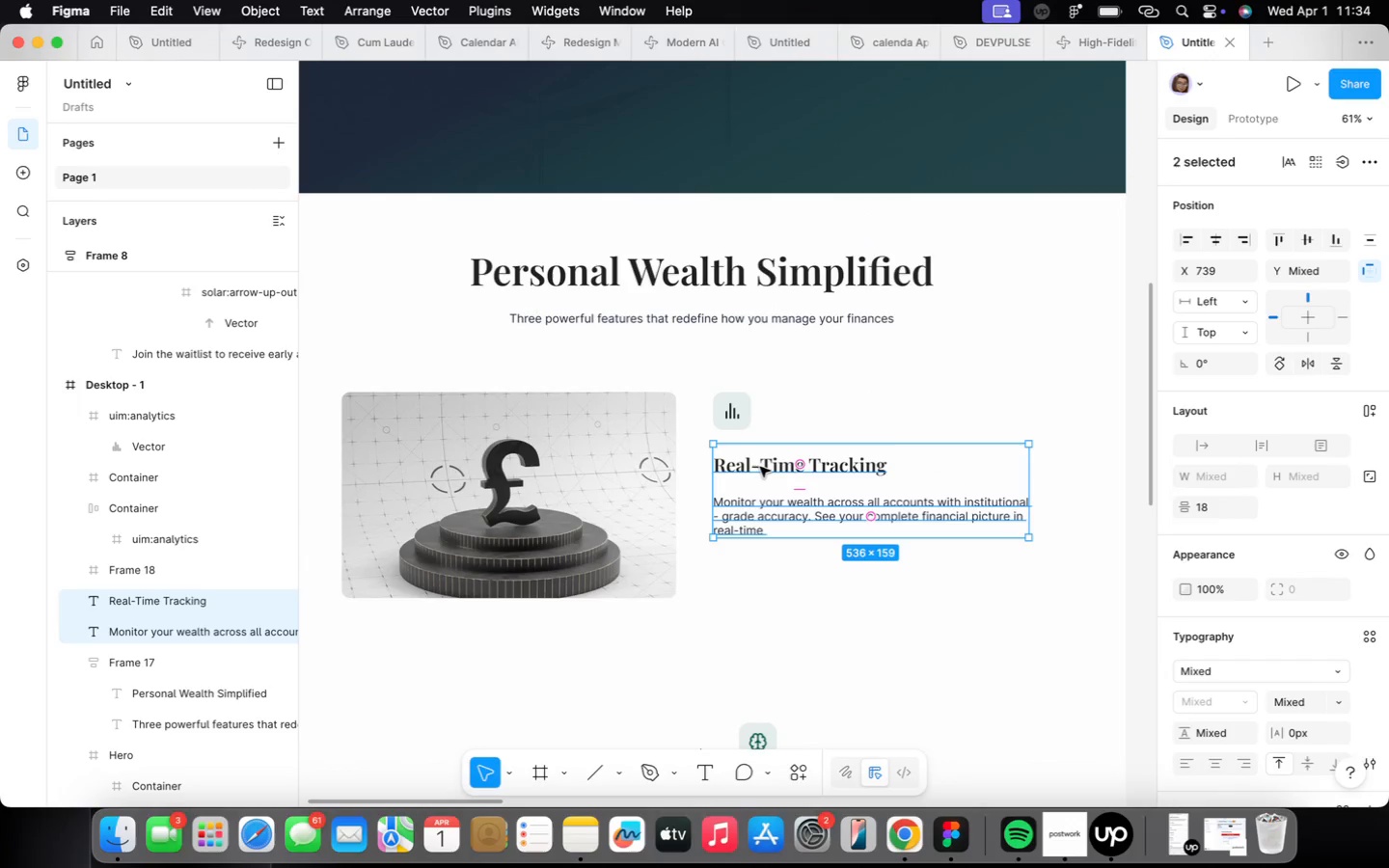 
key(Shift+ShiftLeft)
 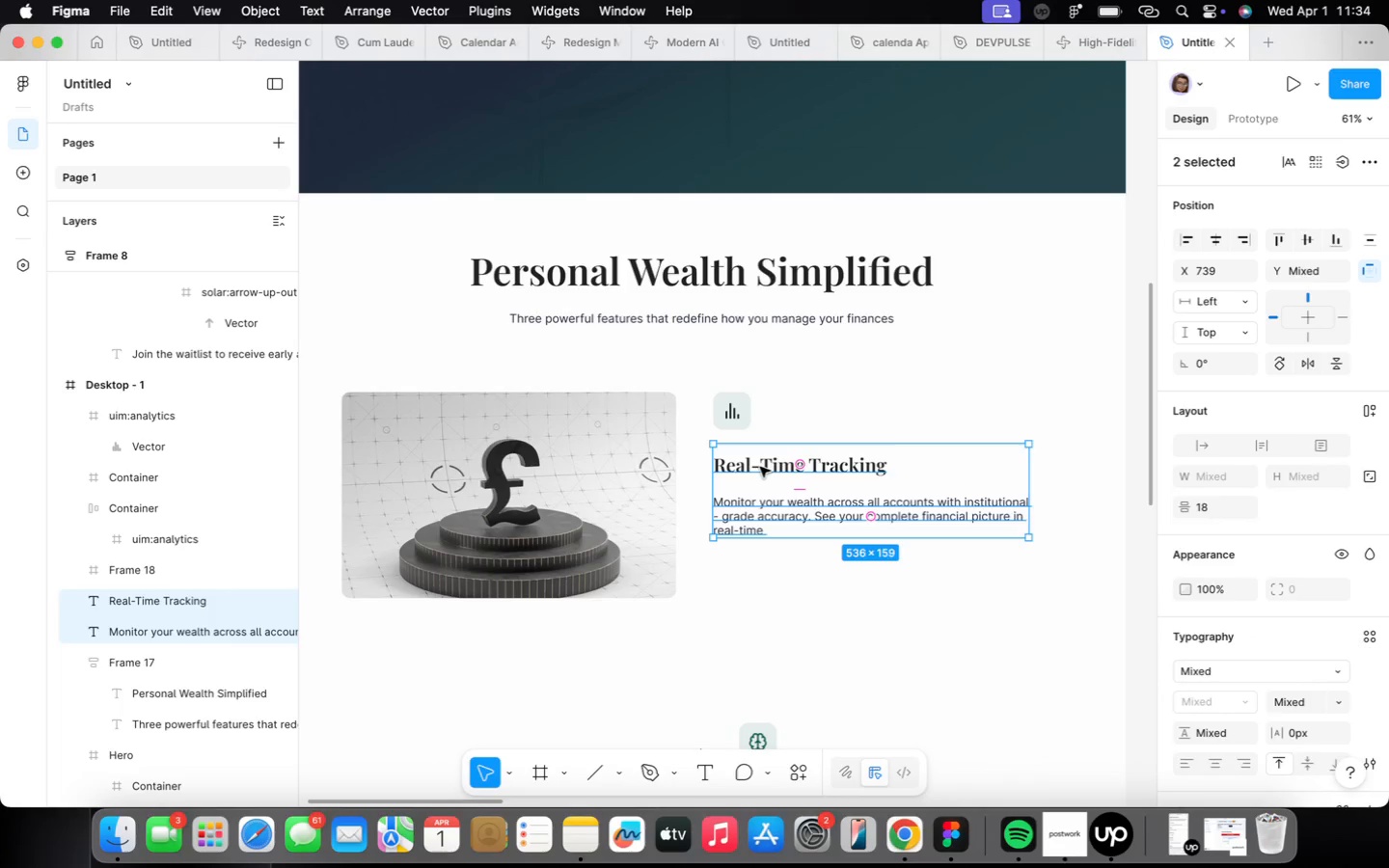 
key(Shift+A)
 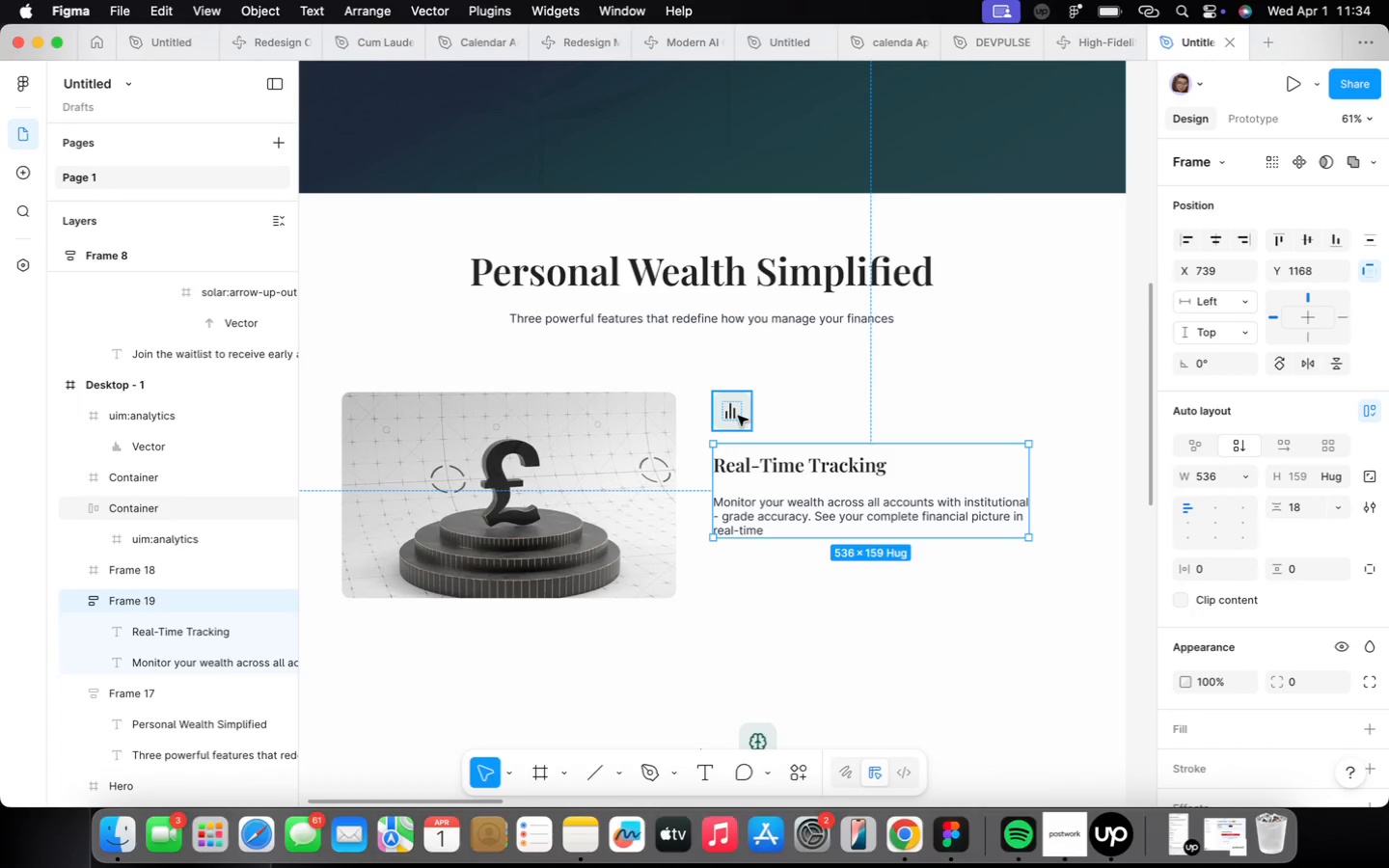 
wait(11.52)
 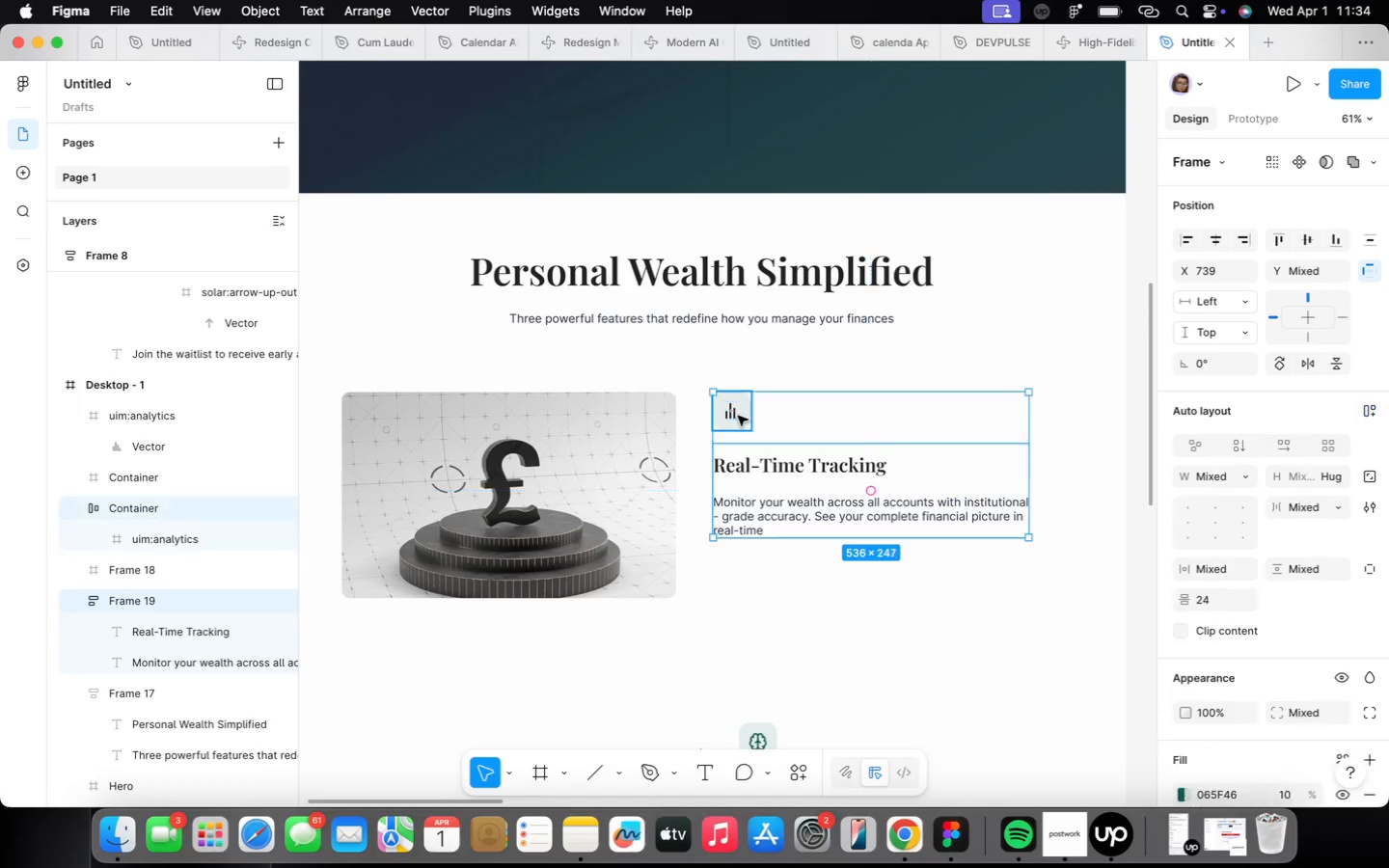 
hold_key(key=ShiftLeft, duration=0.37)
left_click([738, 416])
 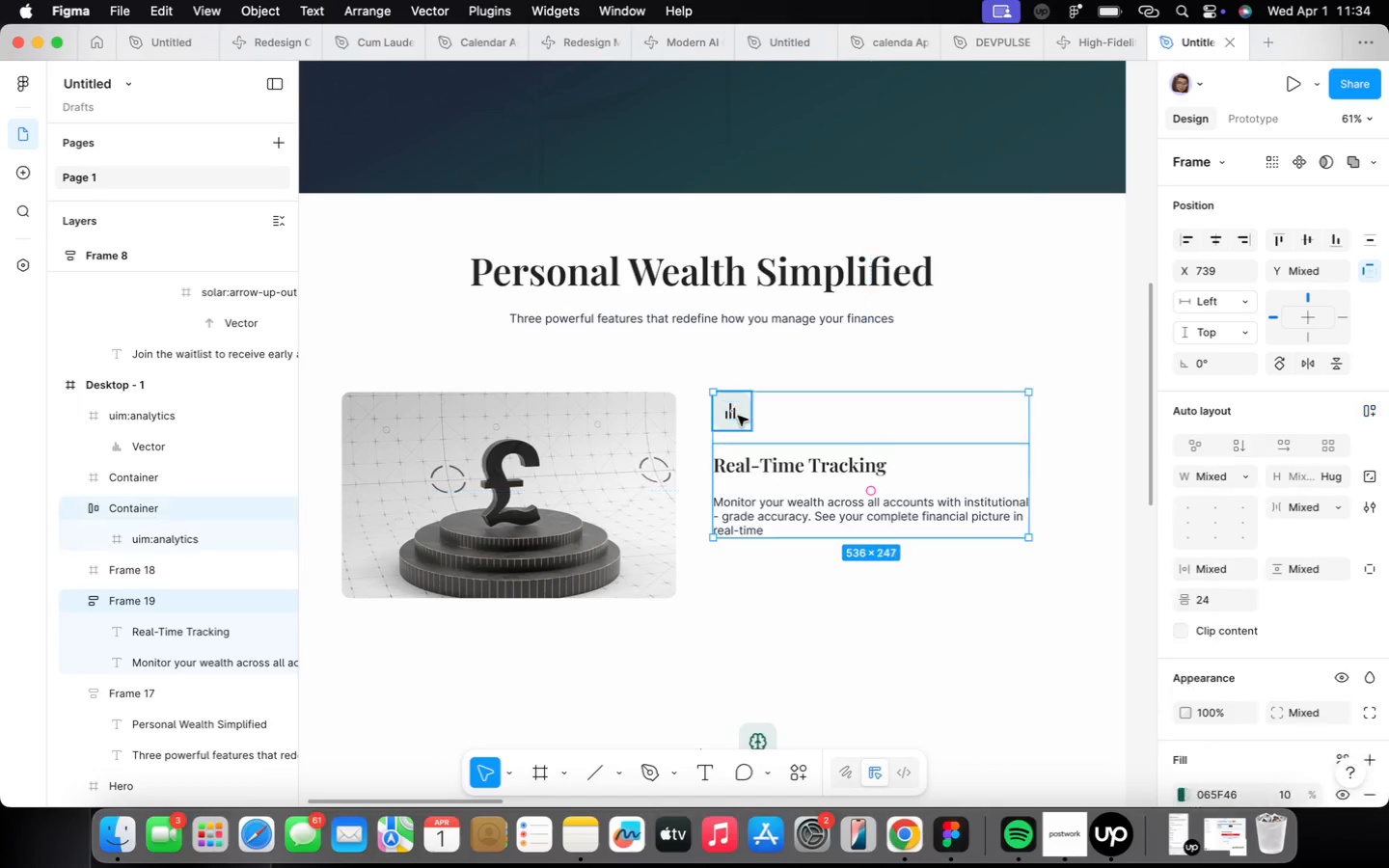 